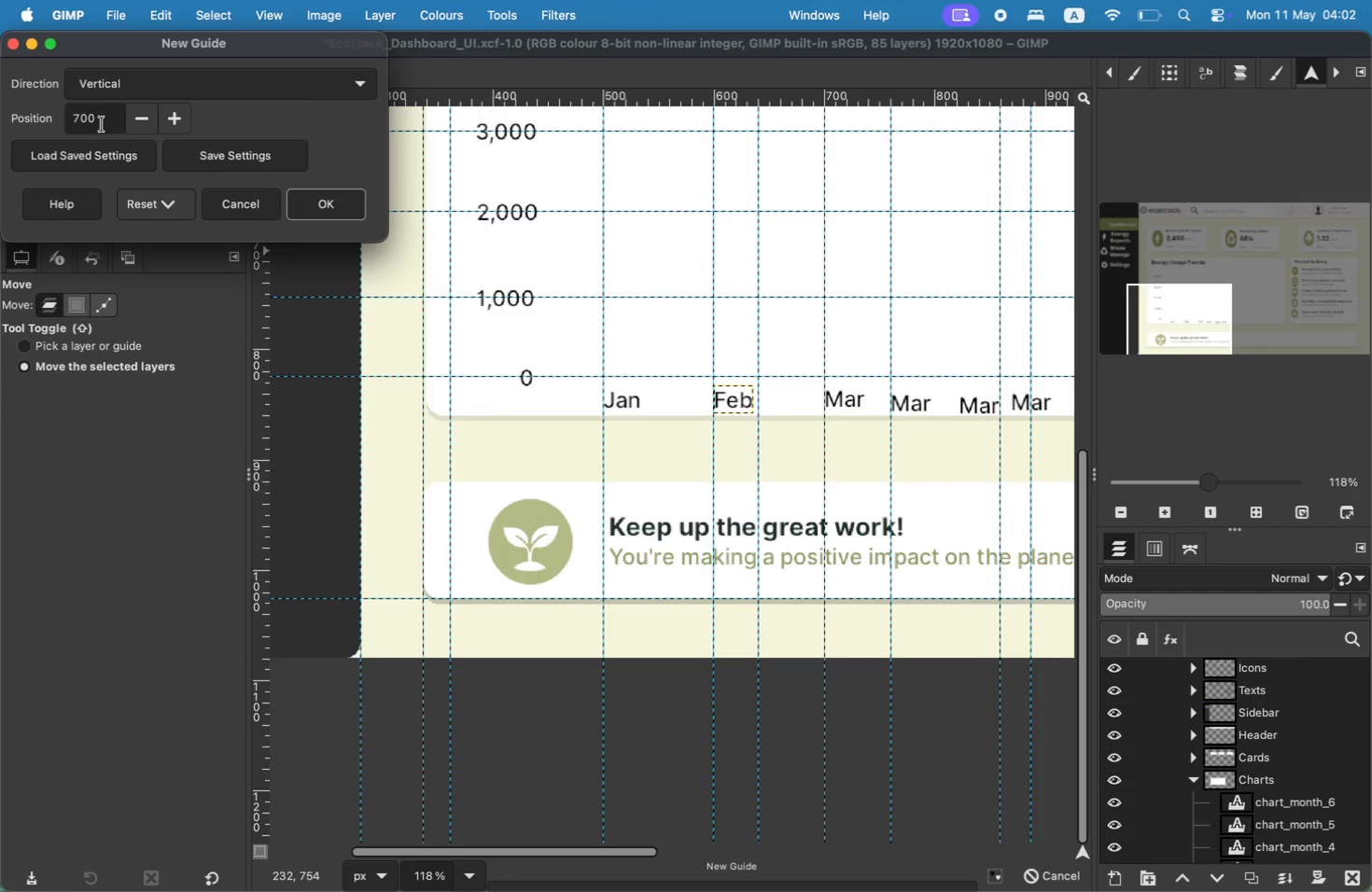 
left_click([77, 123])
 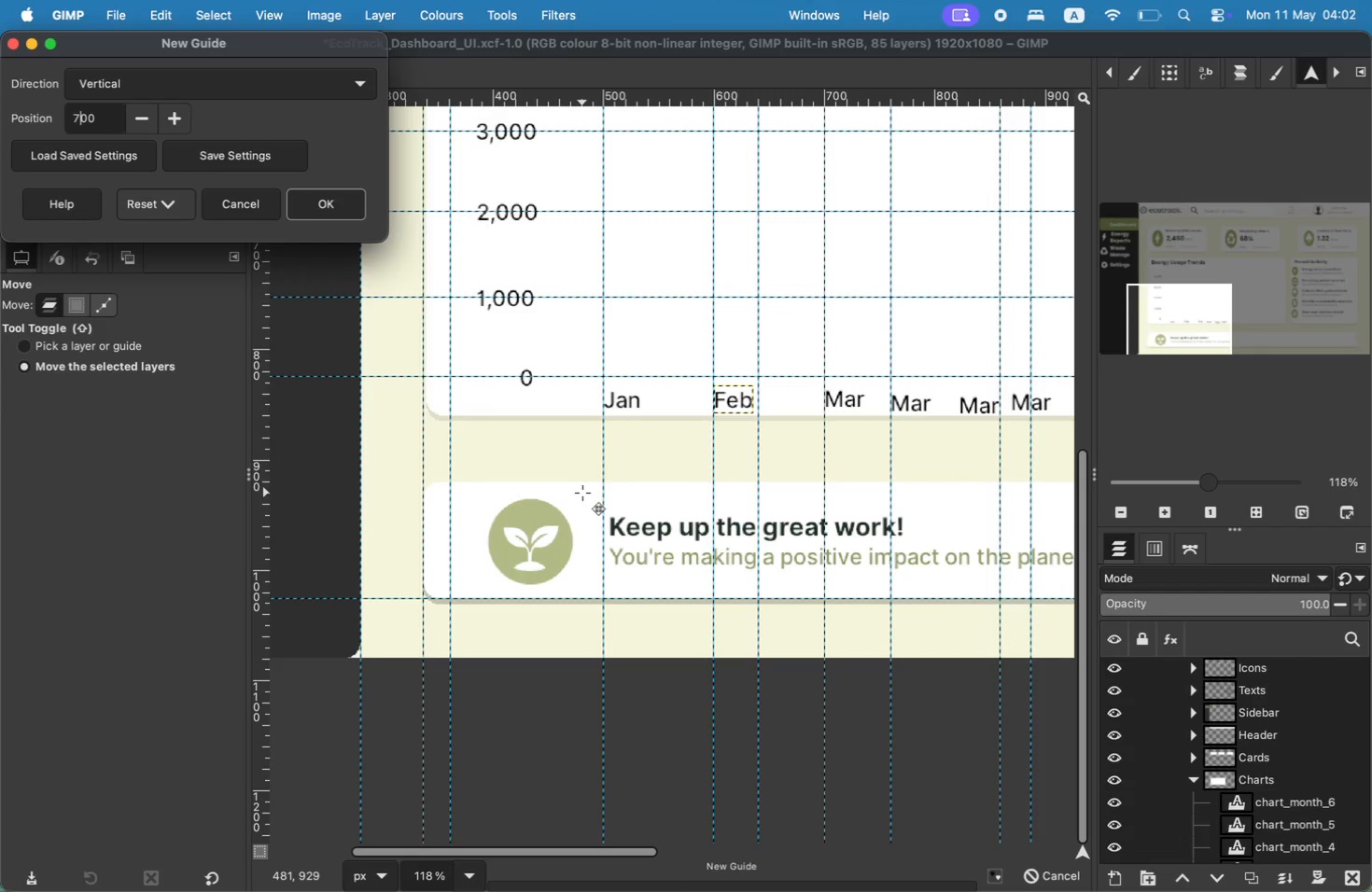 
left_click_drag(start_coordinate=[1168, 340], to_coordinate=[1191, 340])
 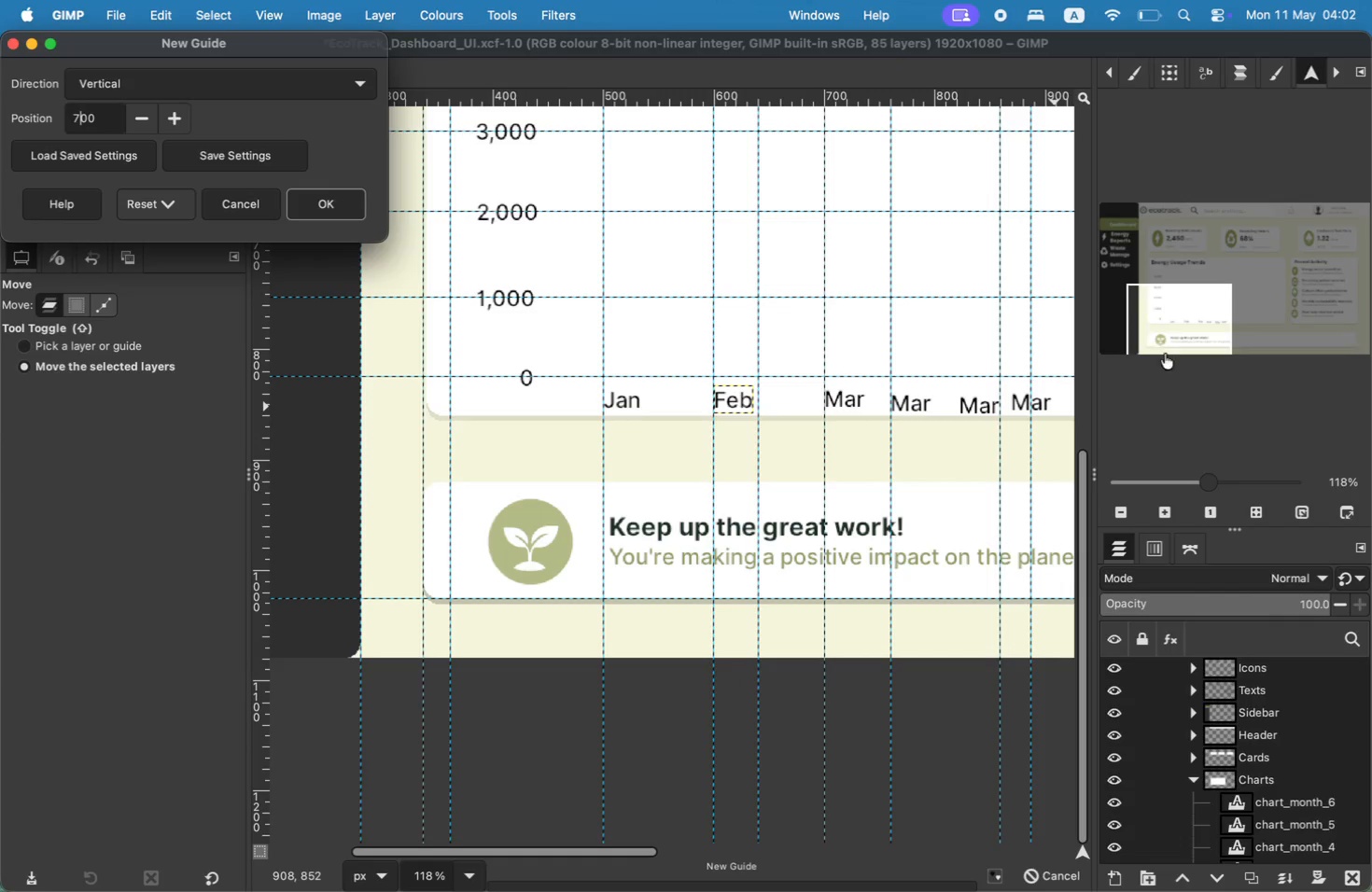 
left_click_drag(start_coordinate=[1197, 335], to_coordinate=[1222, 335])
 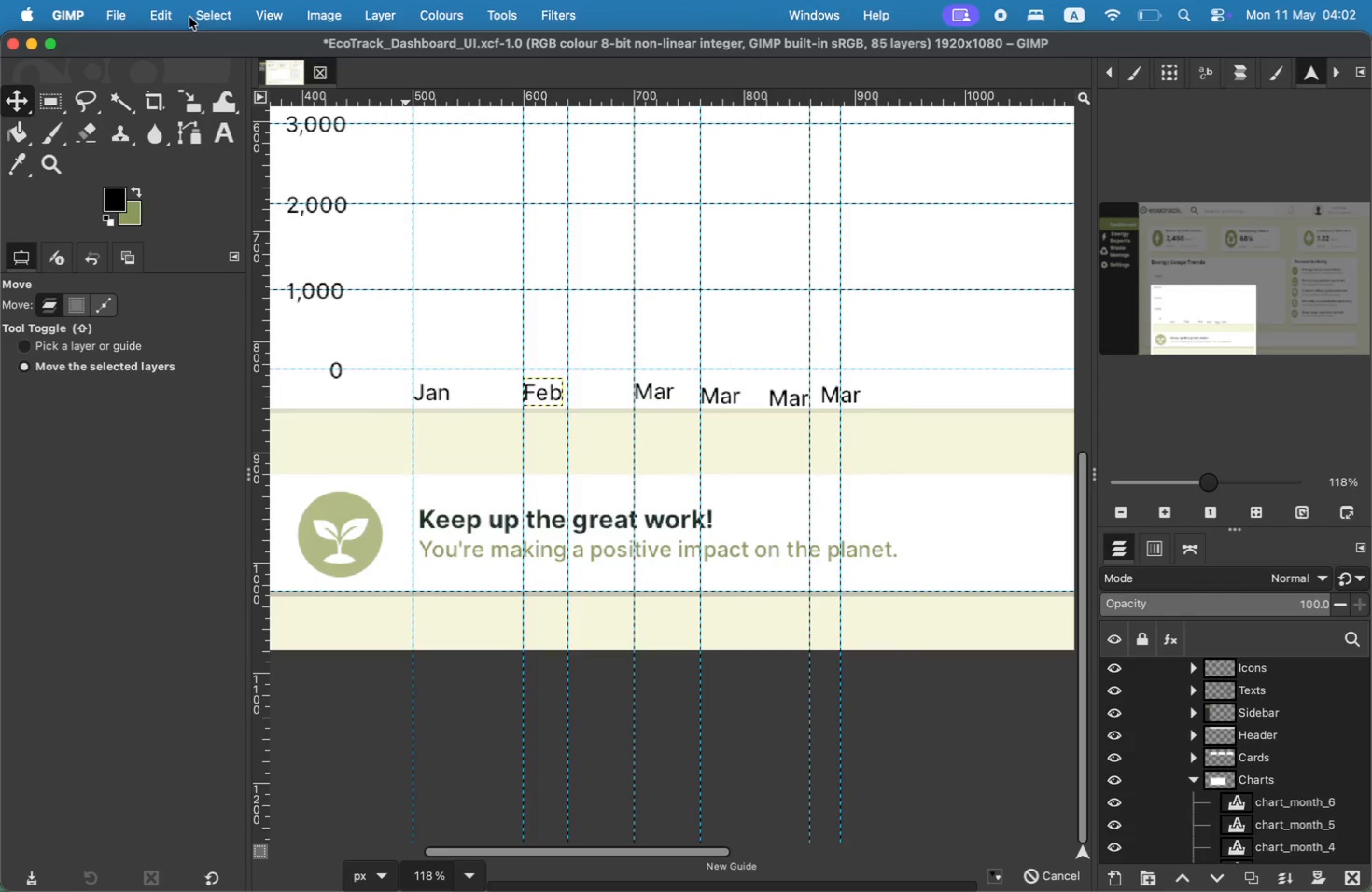 
left_click([34, 44])
 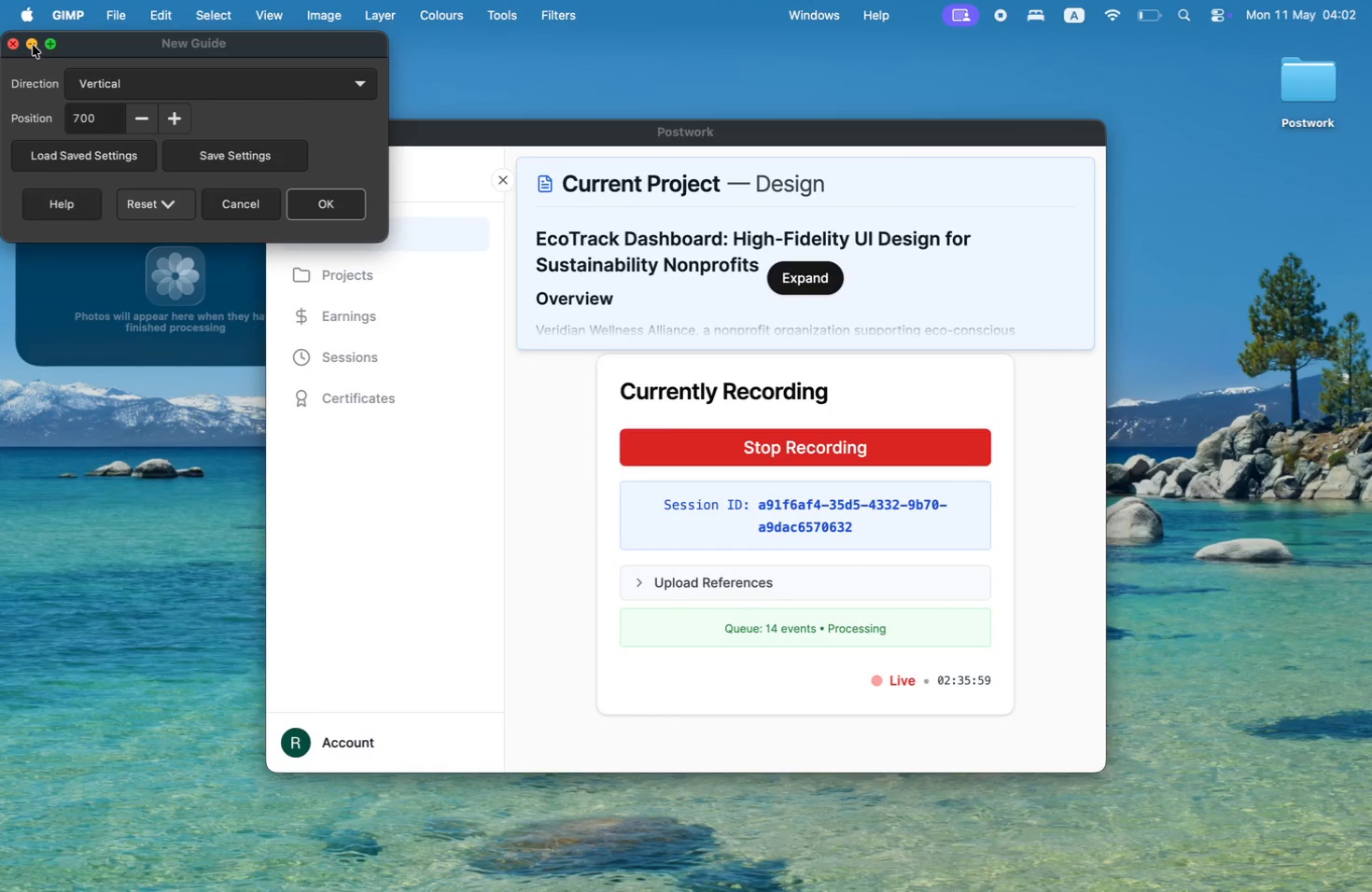 
left_click([272, 204])
 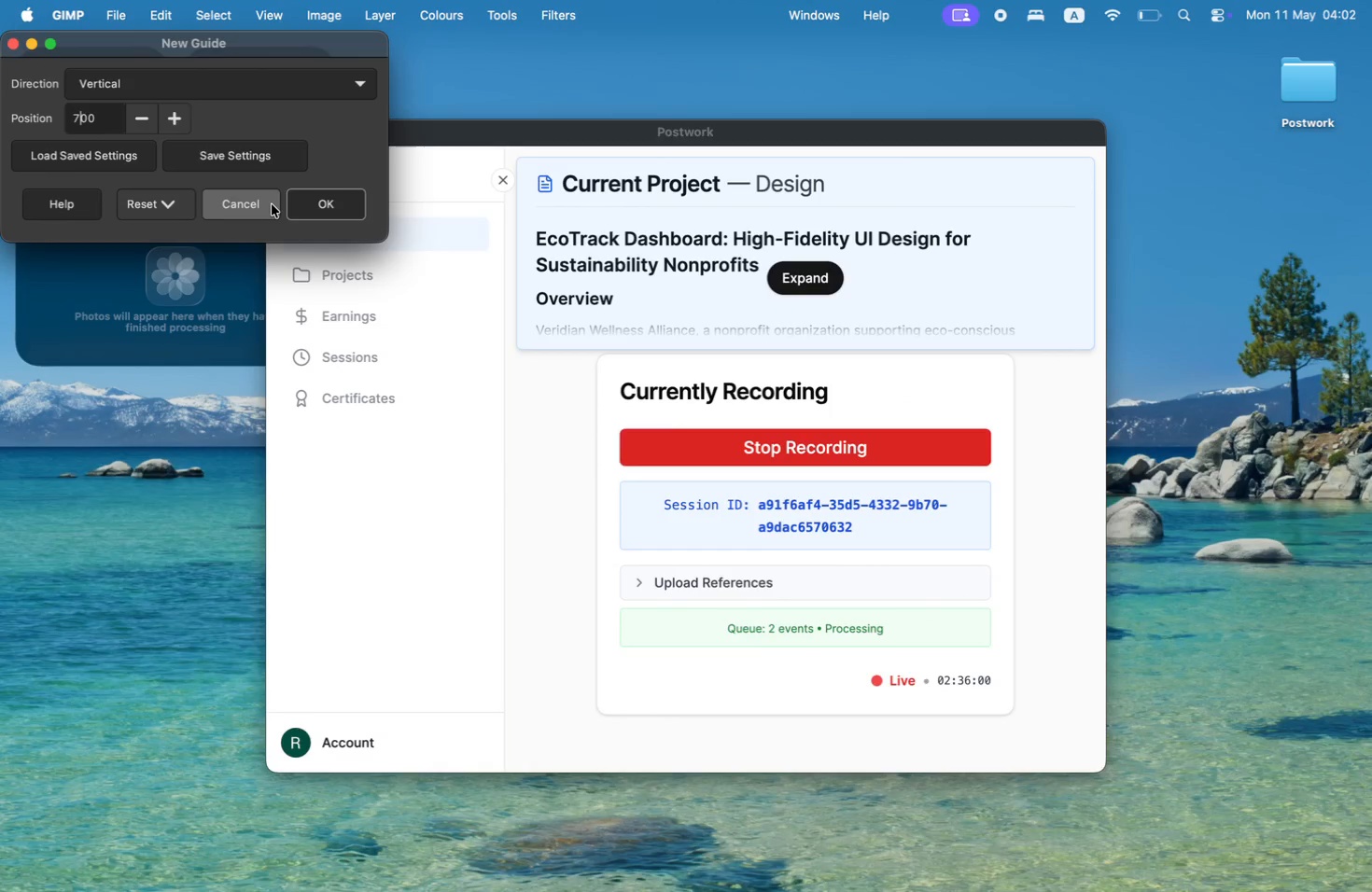 
left_click([272, 204])
 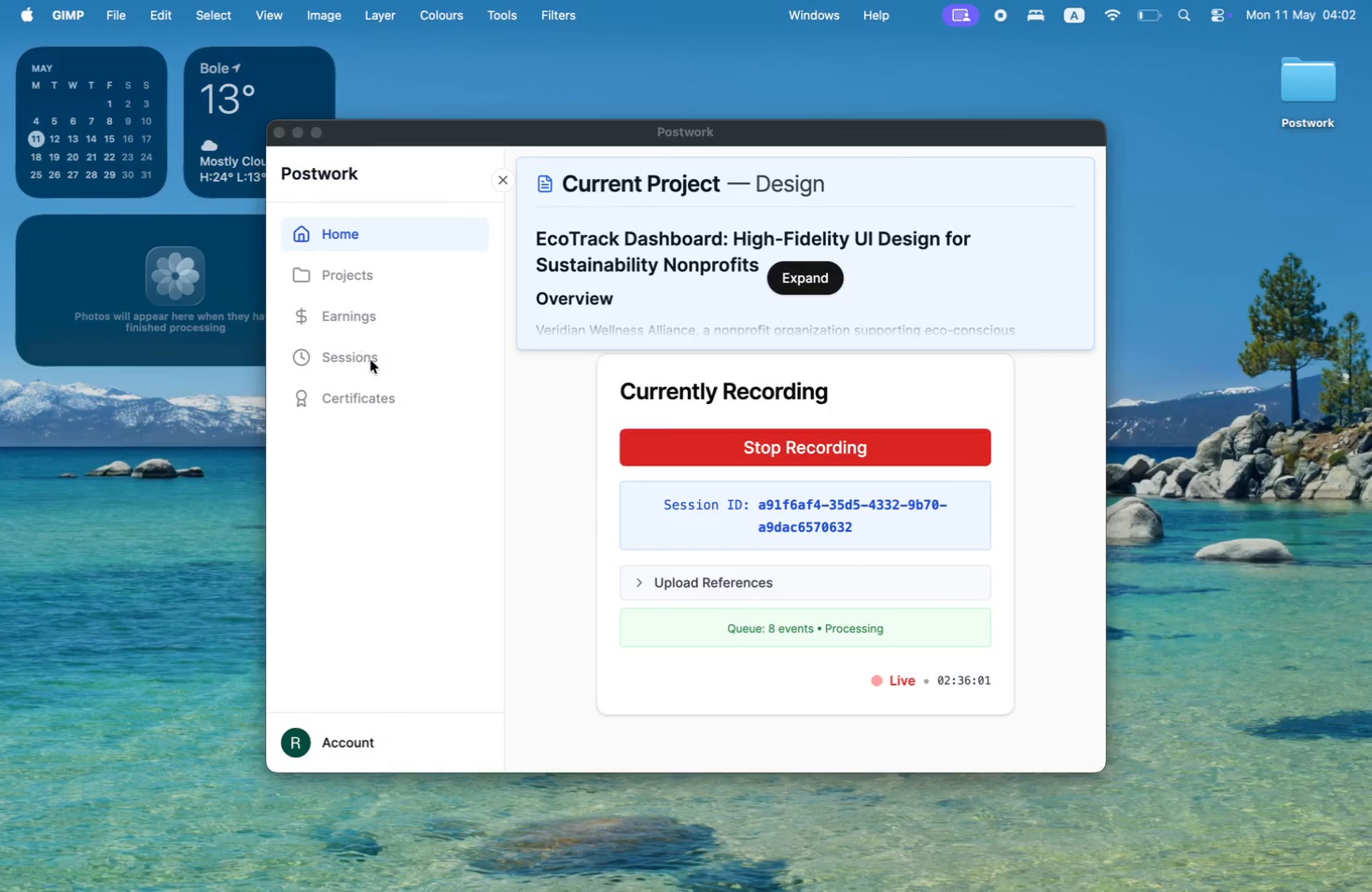 
key(Meta+Tab)